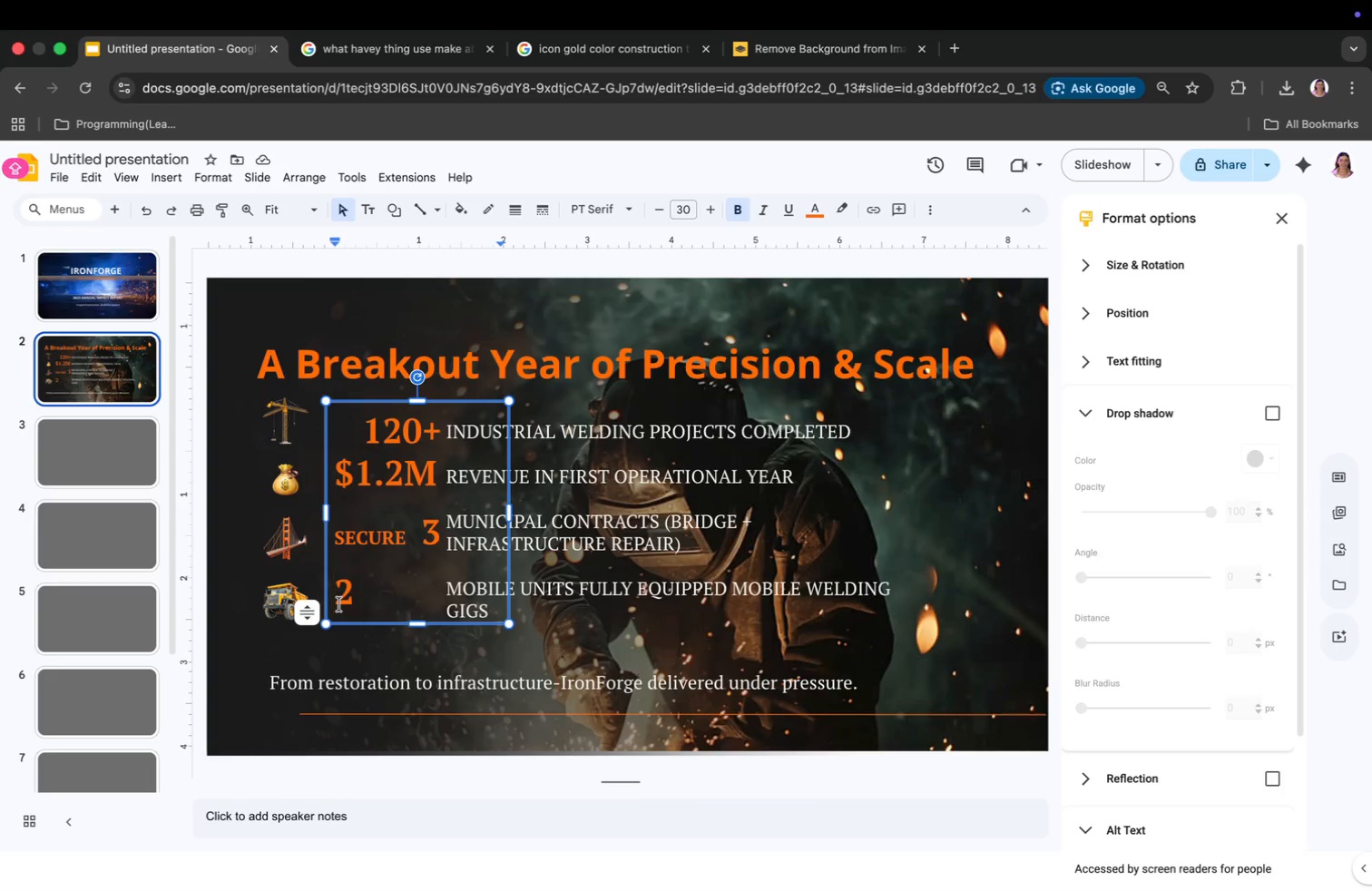 
key(Meta+V)
 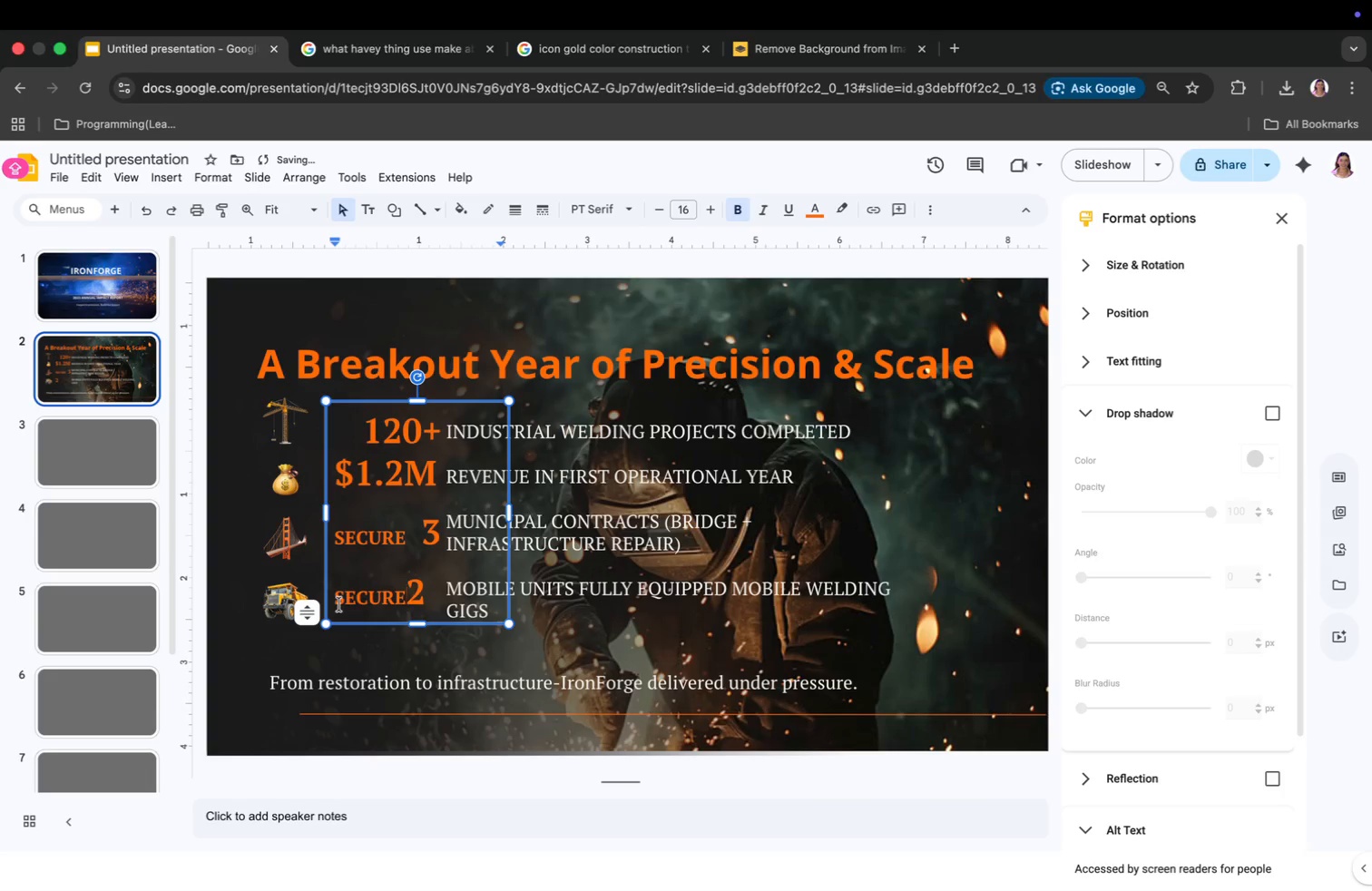 
key(Space)
 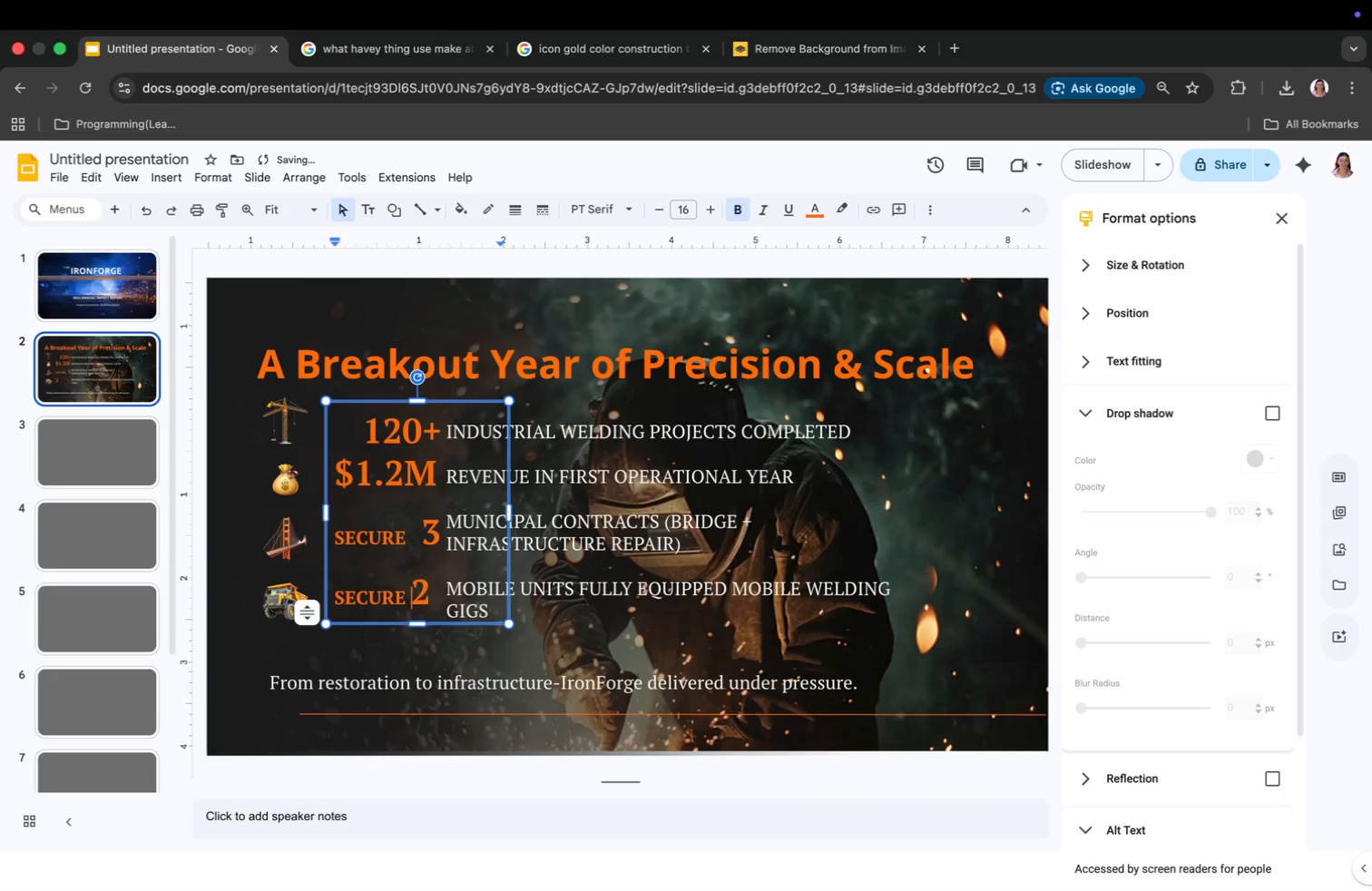 
key(Space)
 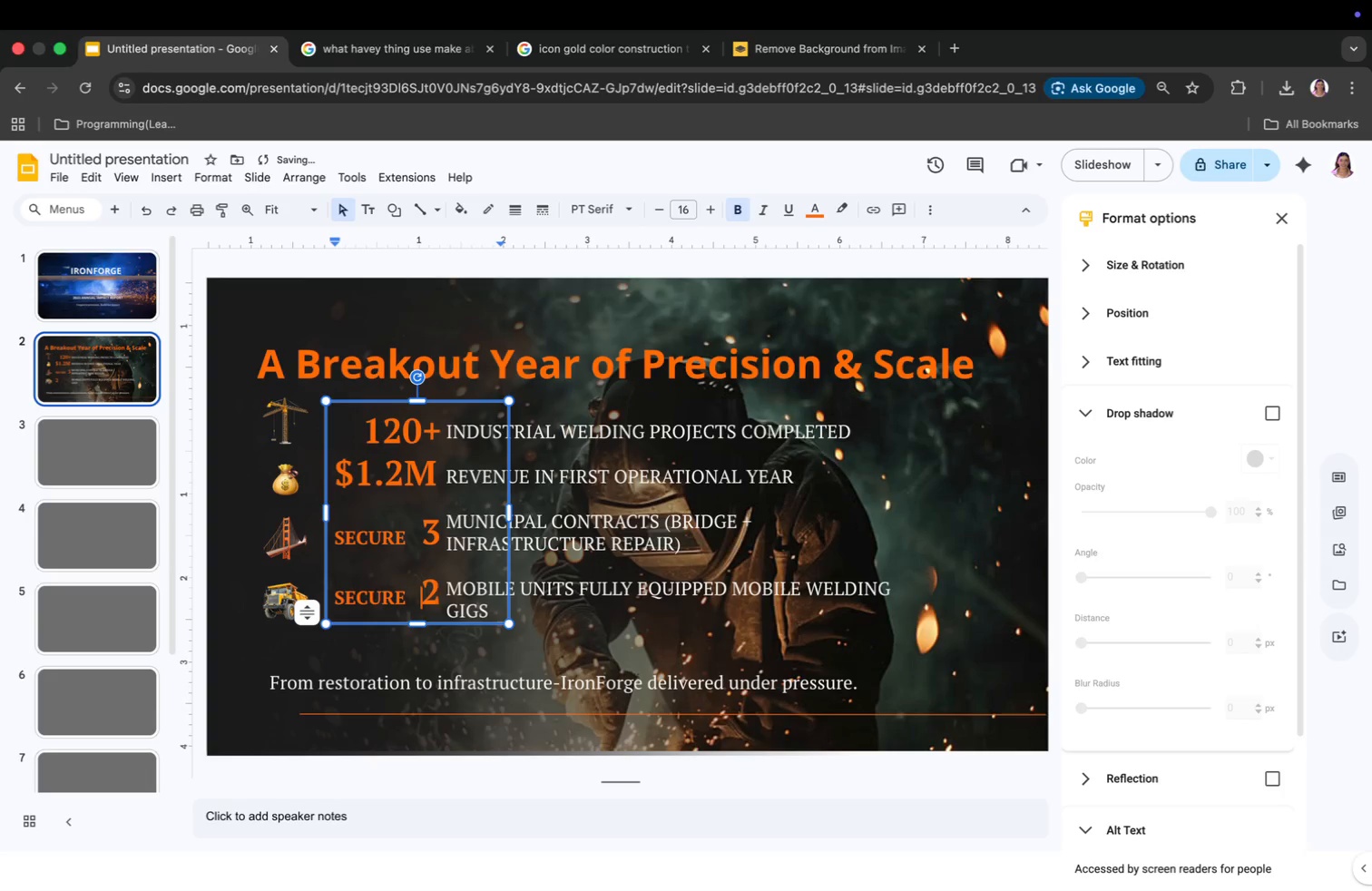 
key(Space)
 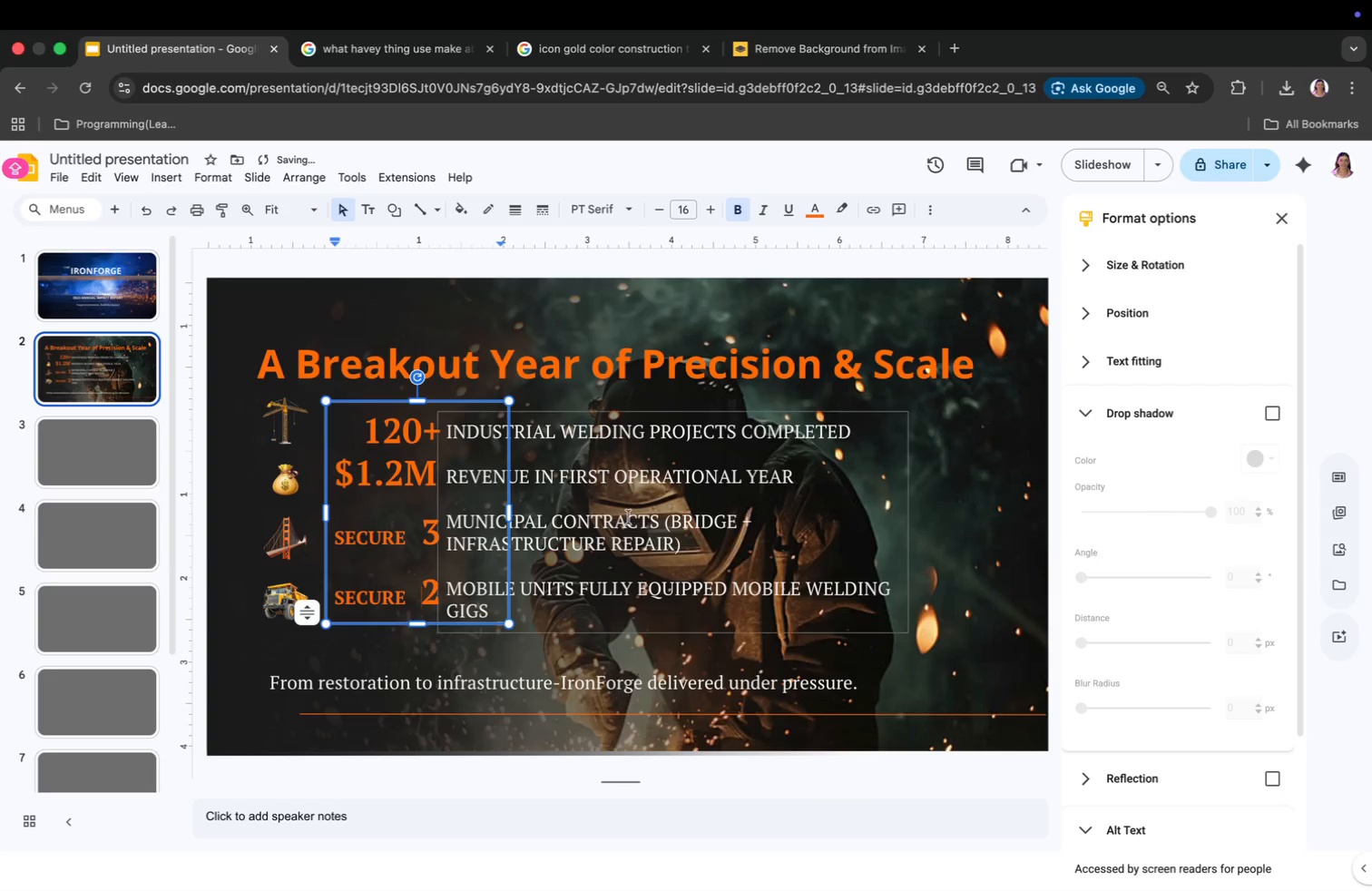 
left_click([361, 546])
 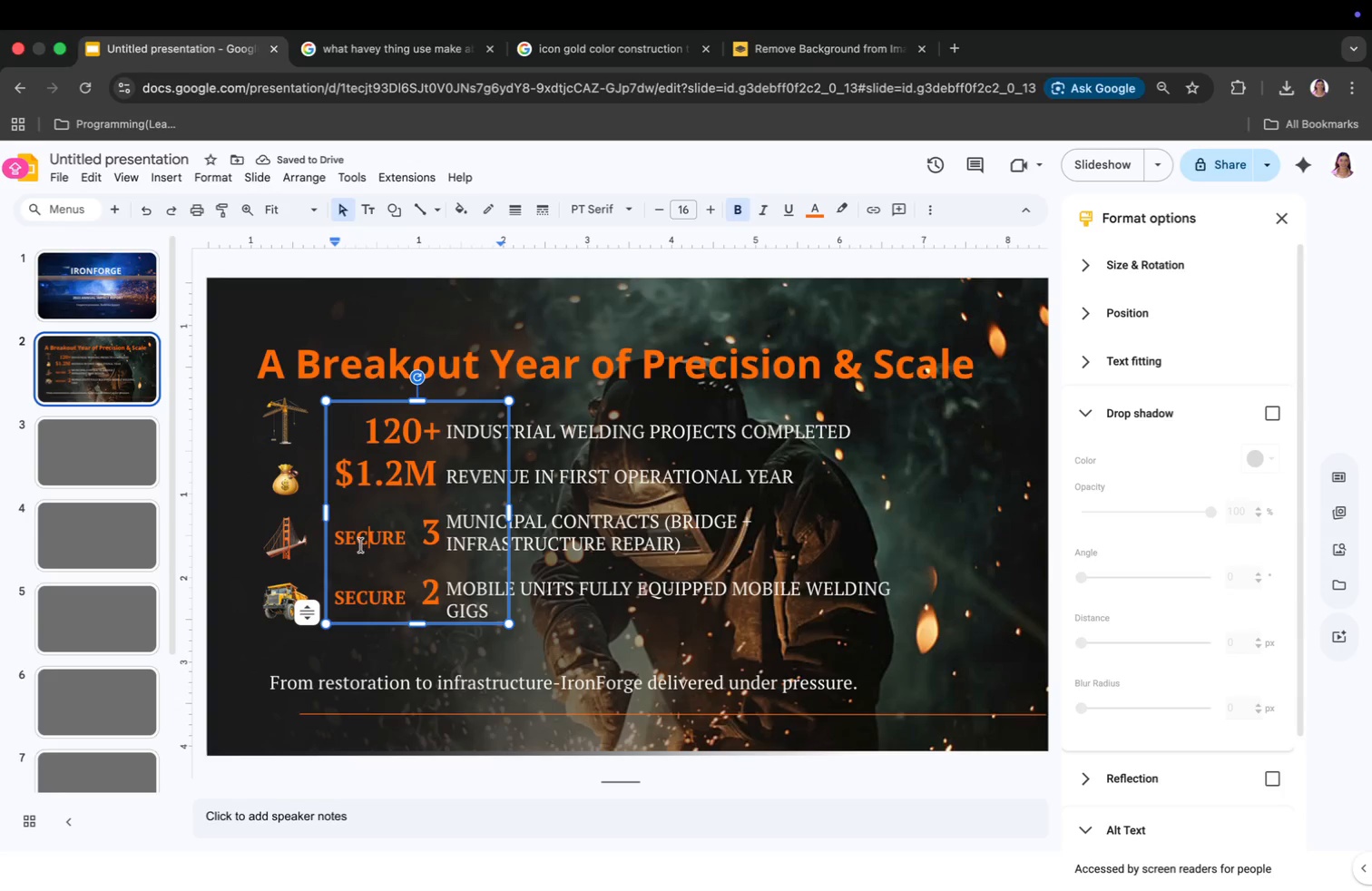 
key(Meta+A)
 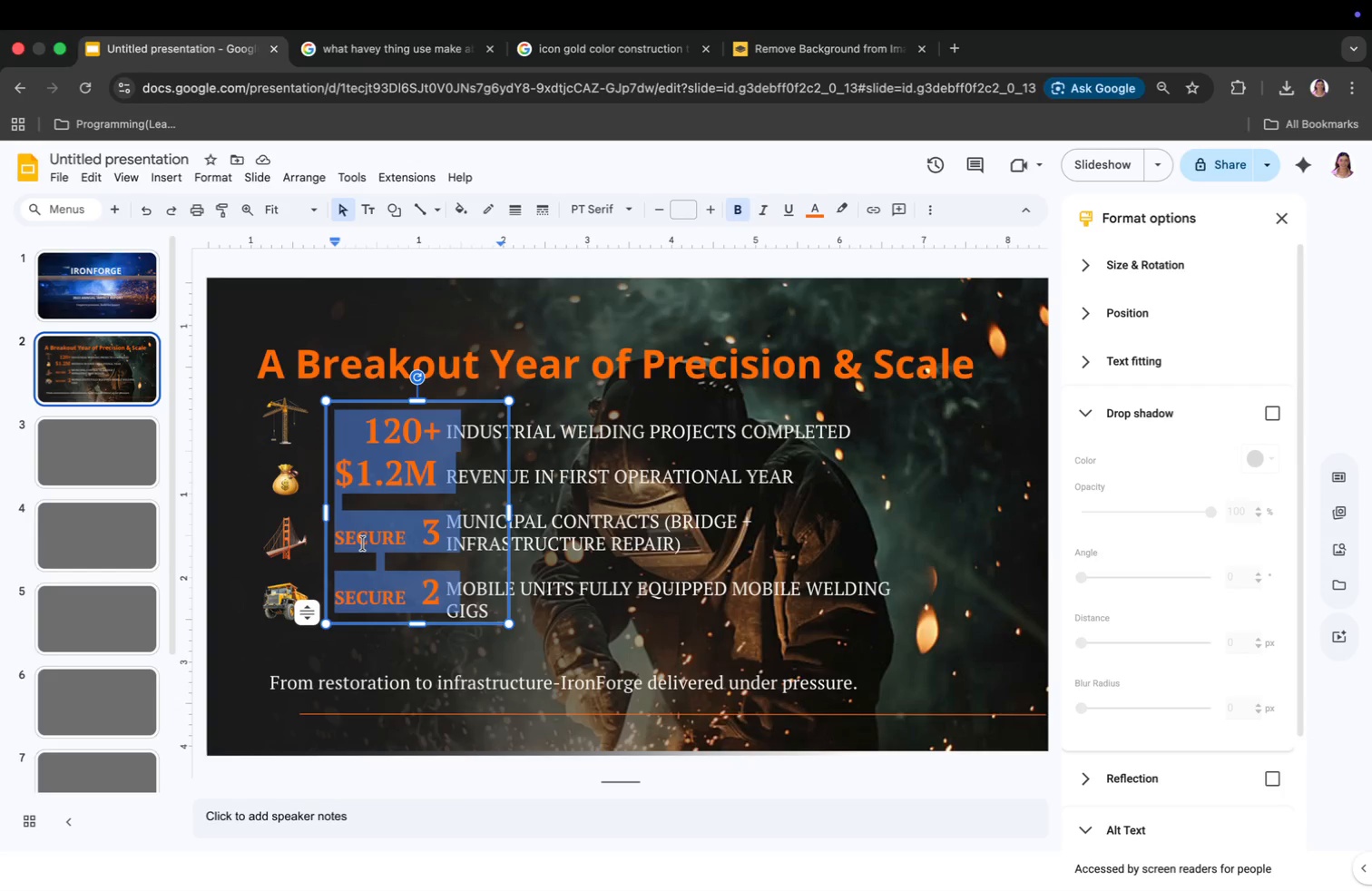 
key(Meta+CommandLeft)
 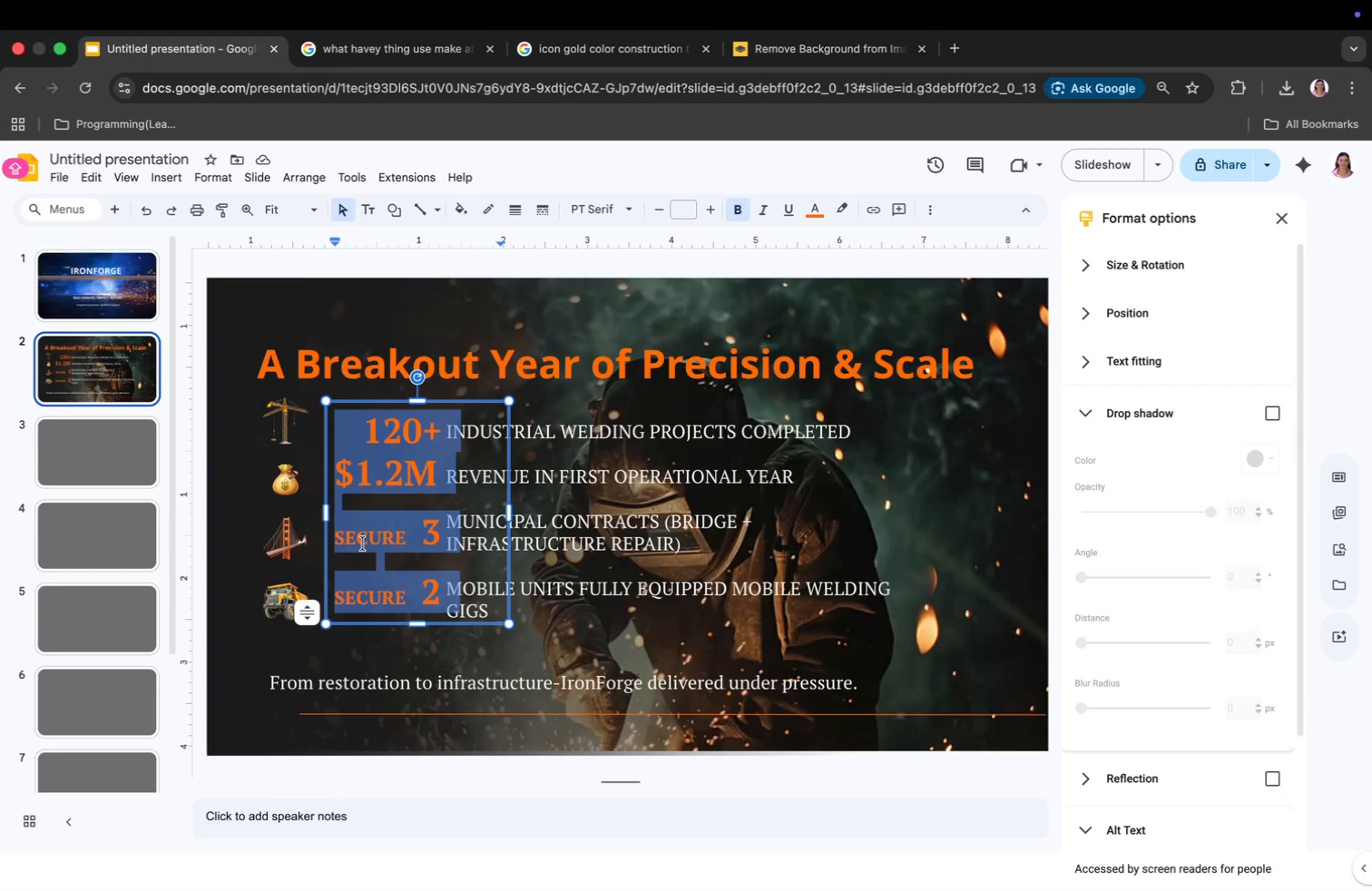 
key(Meta+A)
 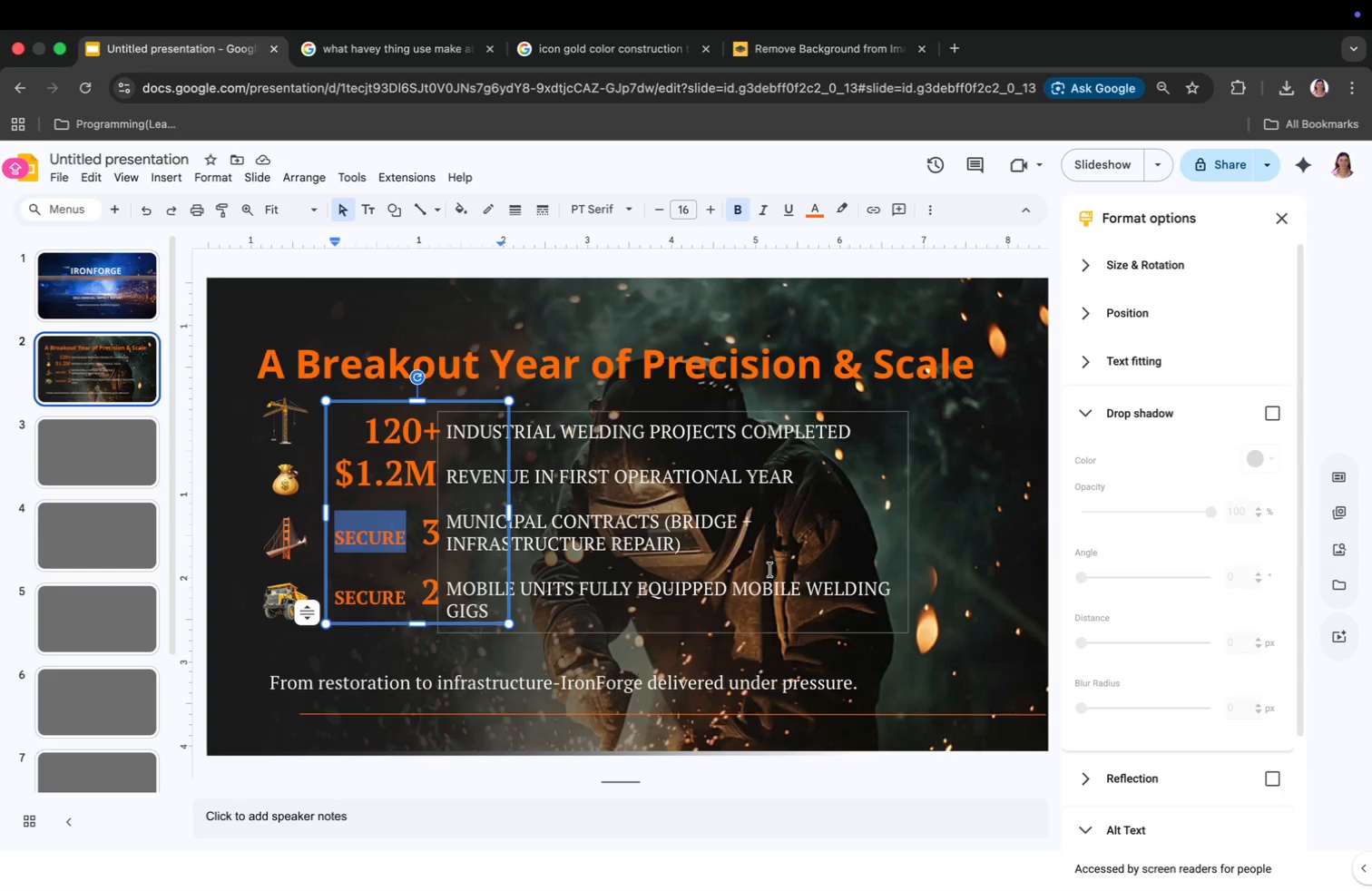 
left_click_drag(start_coordinate=[404, 541], to_coordinate=[329, 541])
 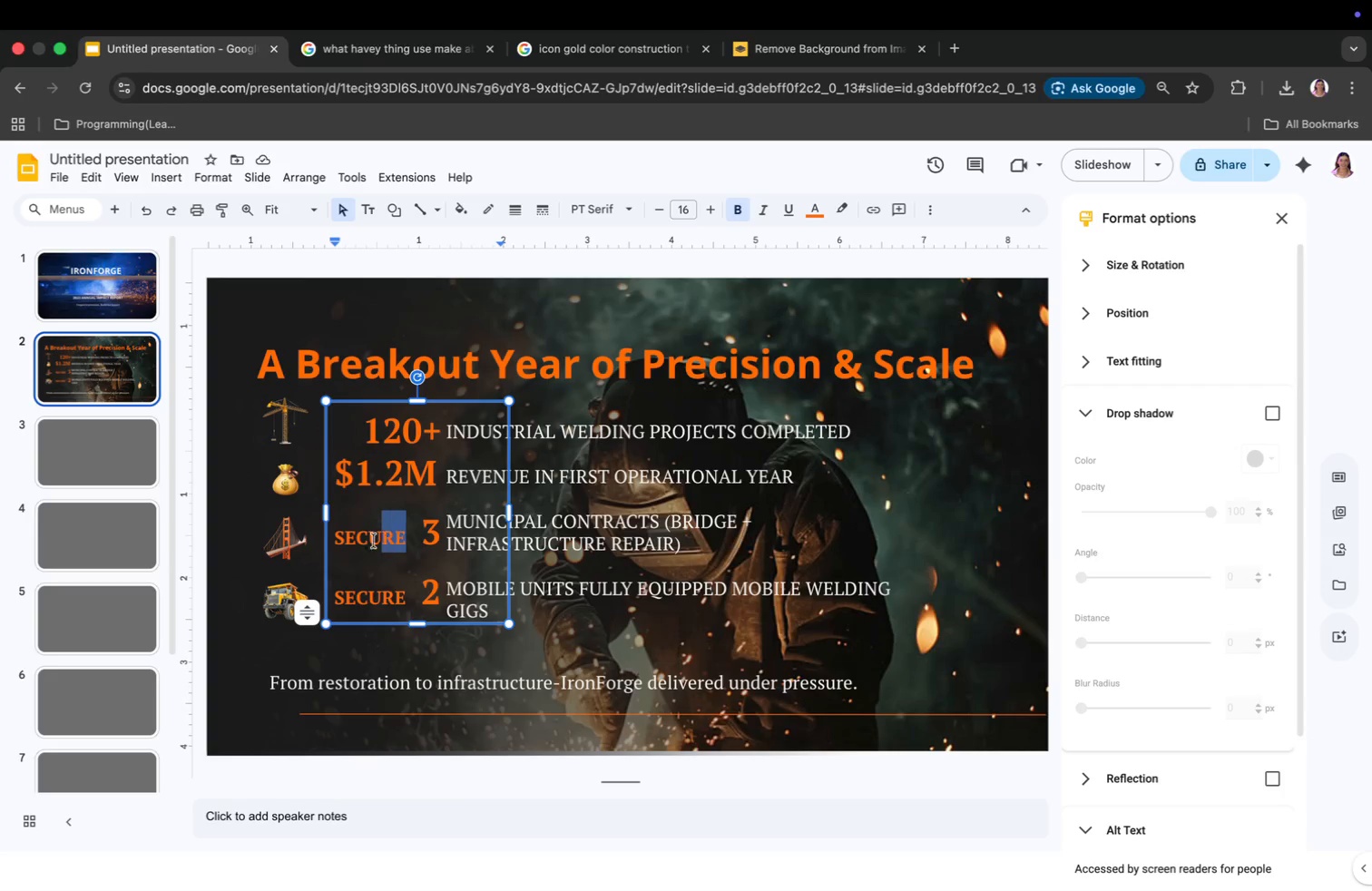 
left_click([963, 559])
 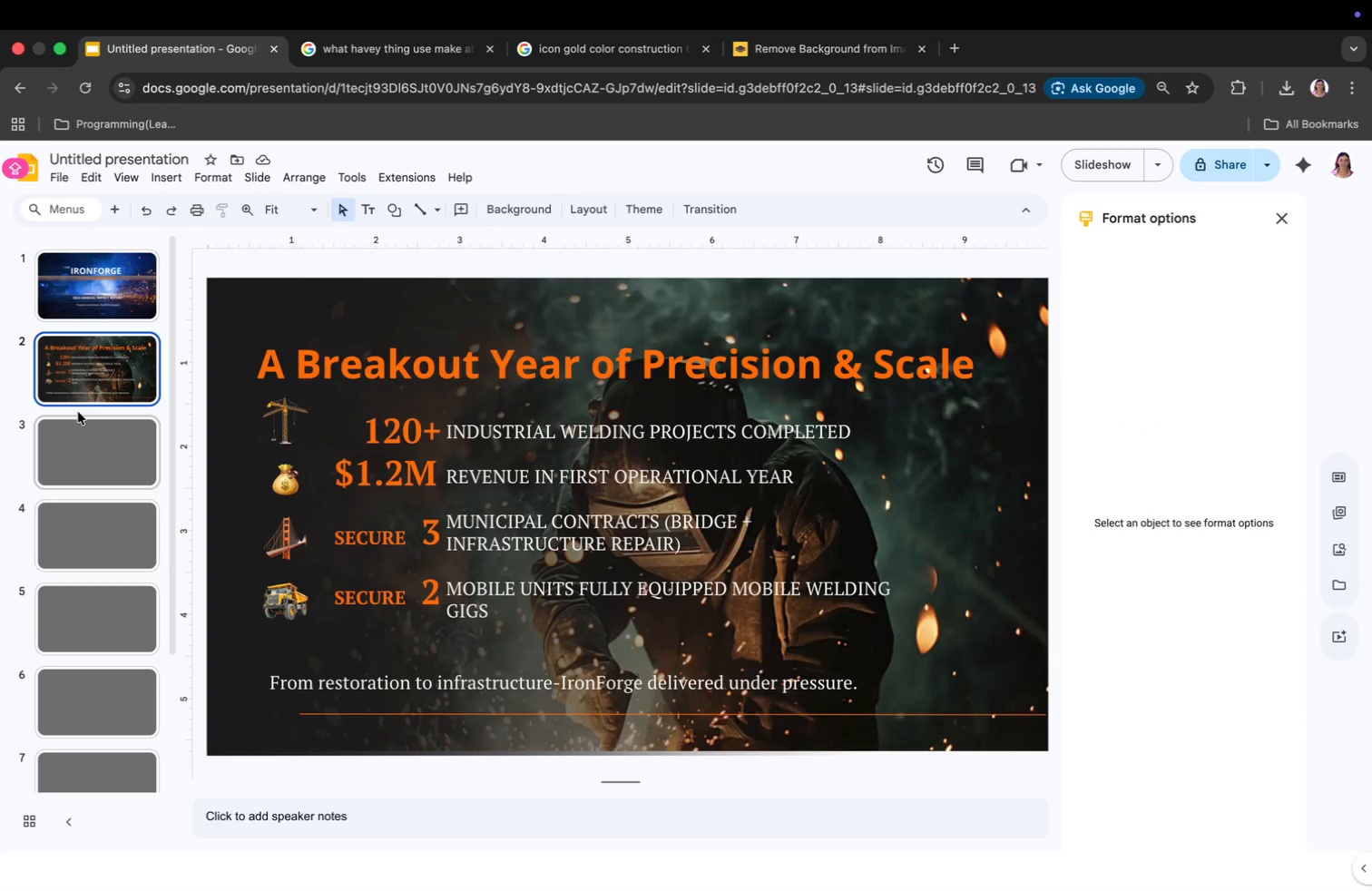 
left_click([83, 433])
 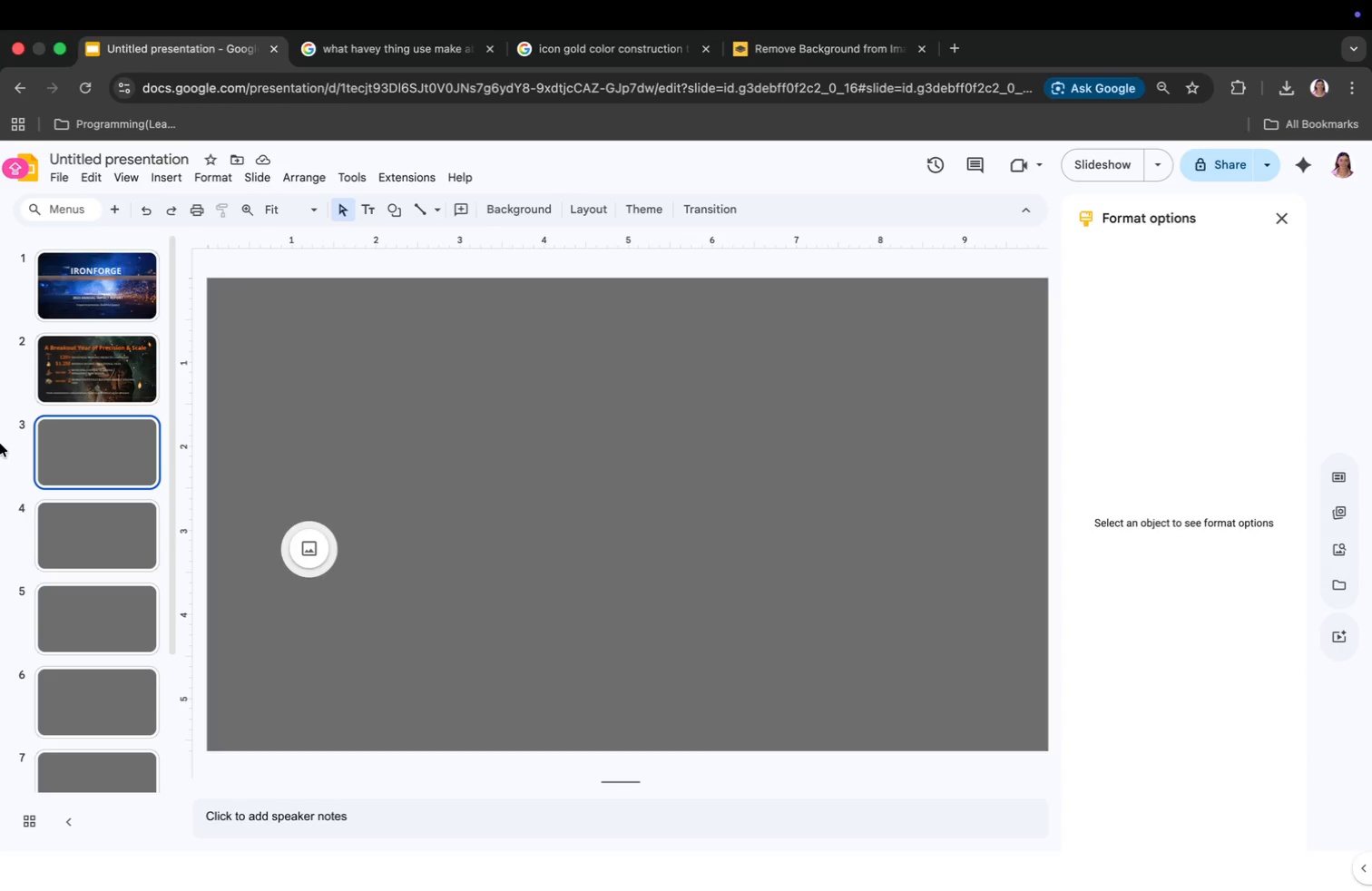 
scroll: coordinate [169, 569], scroll_direction: down, amount: 8.0
 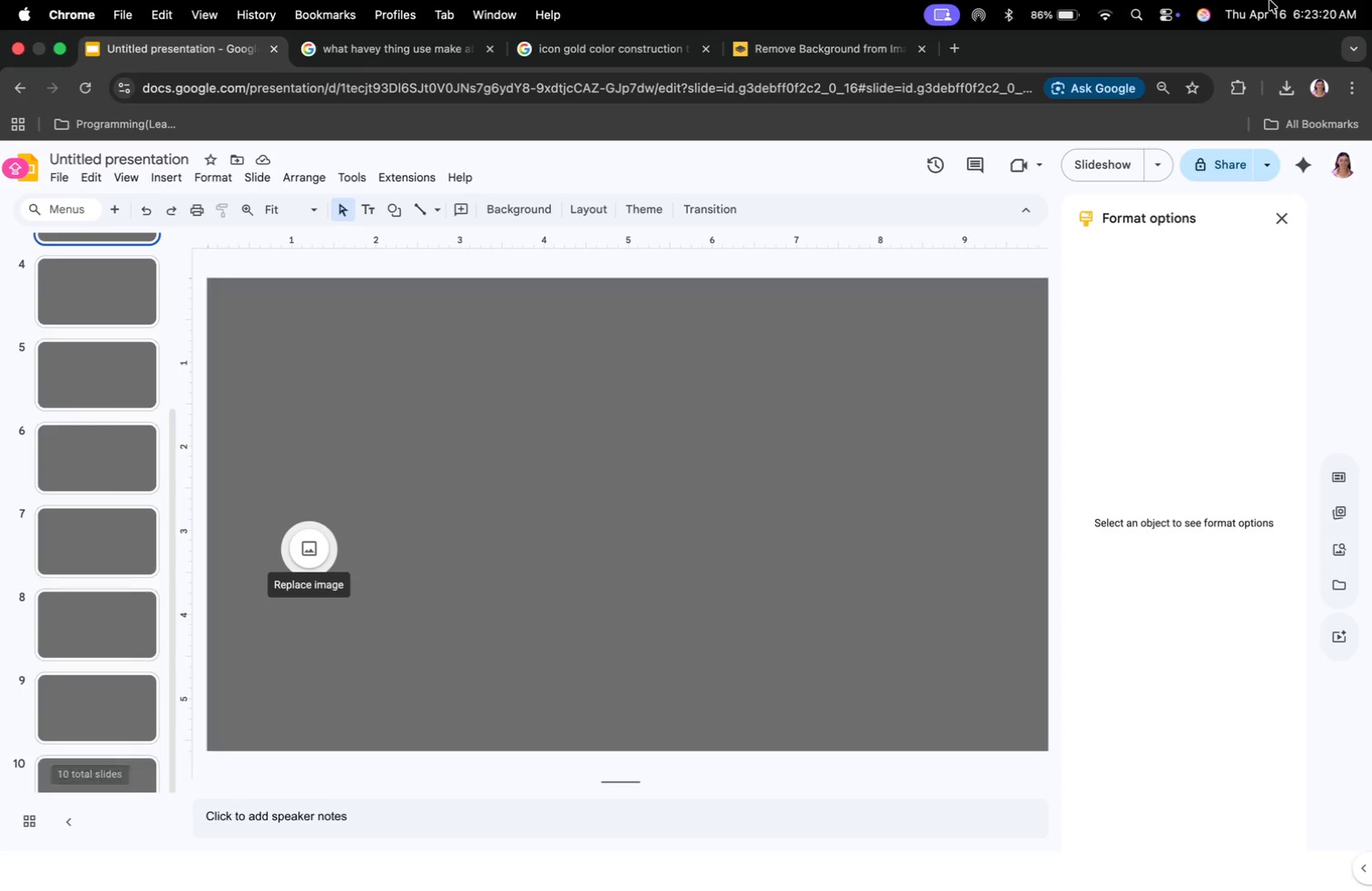 
key(Meta+CommandLeft)
 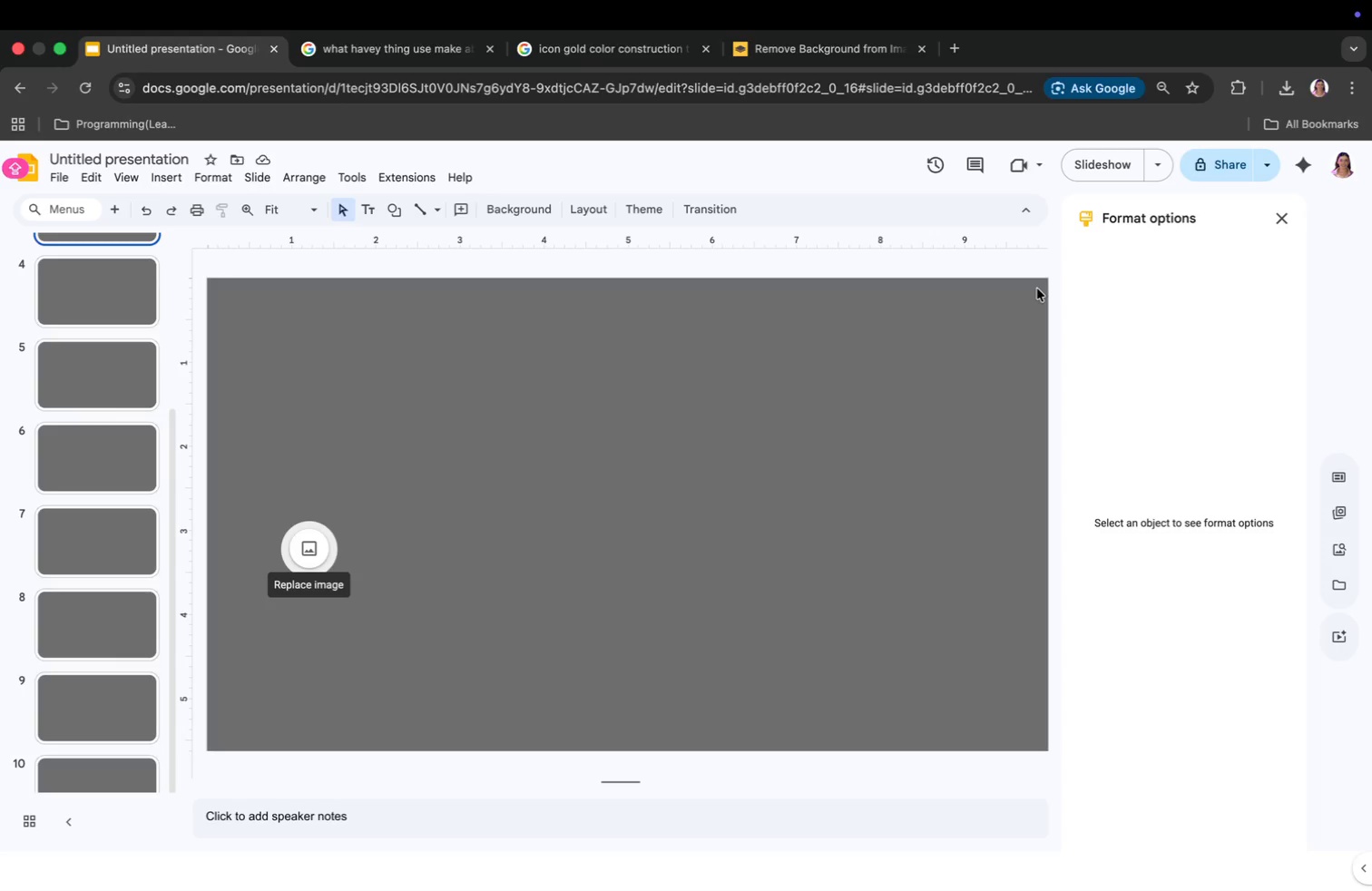 
key(Meta+Tab)